 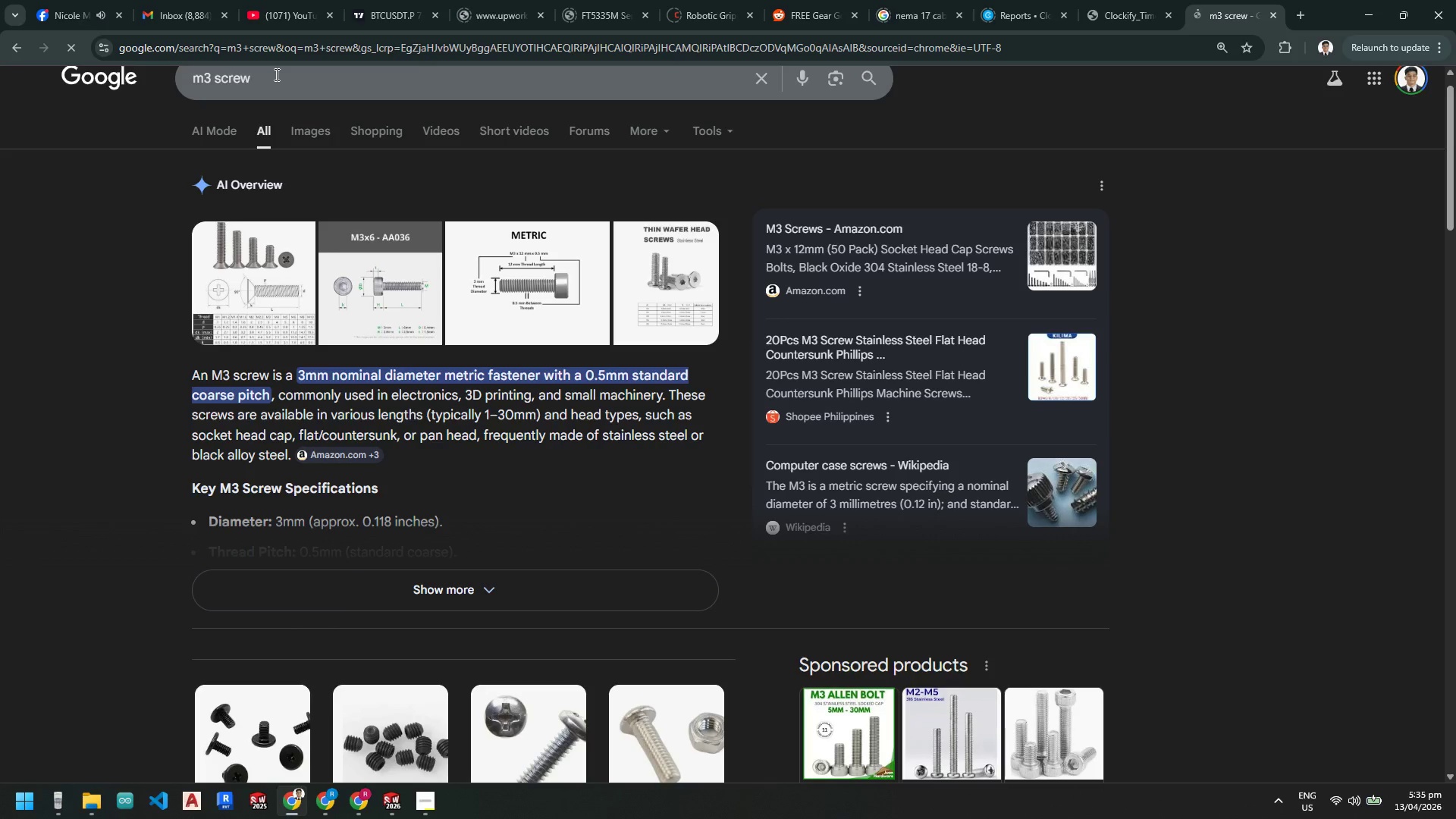 
type( grab cad)
 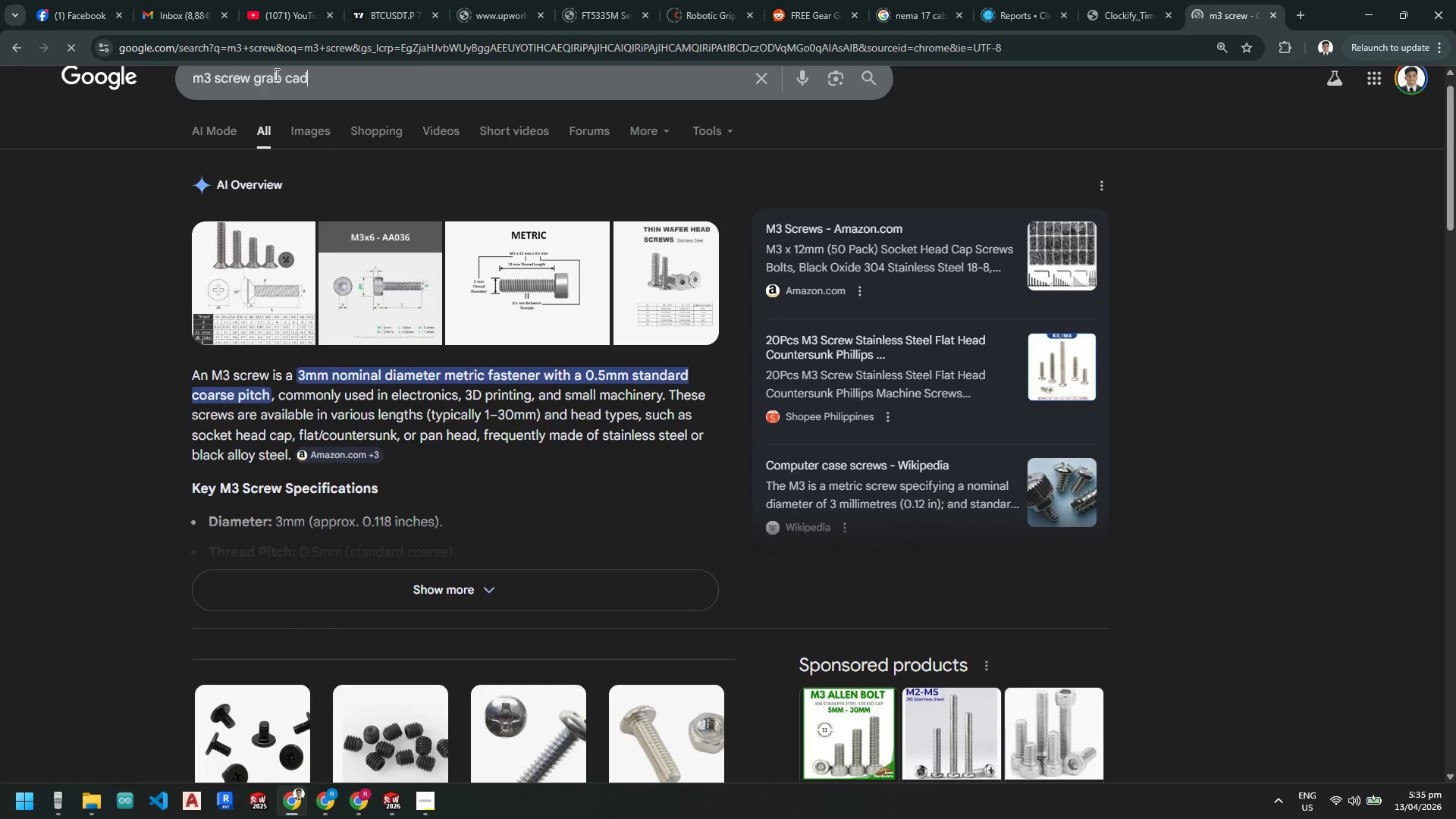 
hold_key(key=Enter, duration=0.31)
 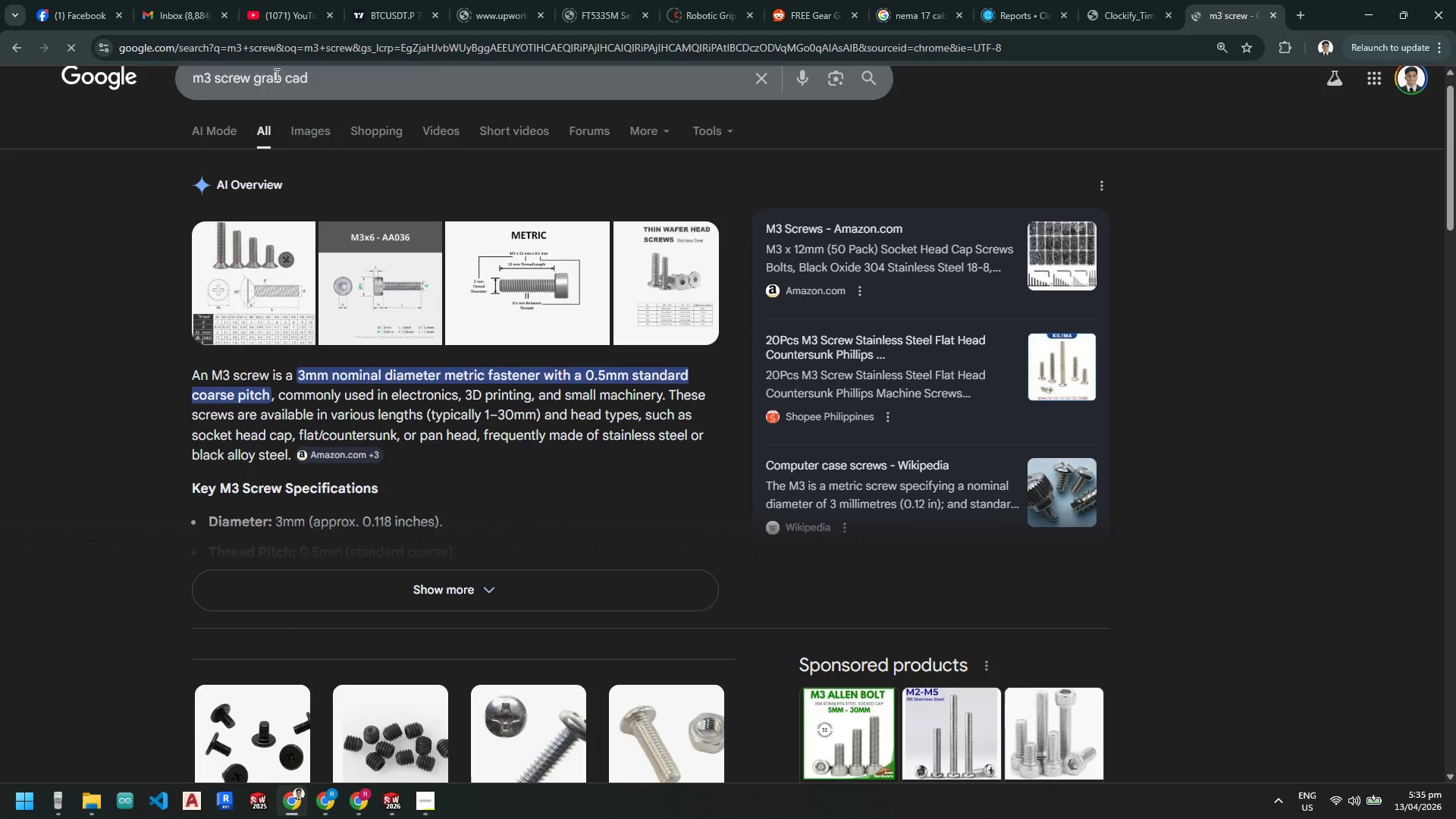 
key(Enter)
 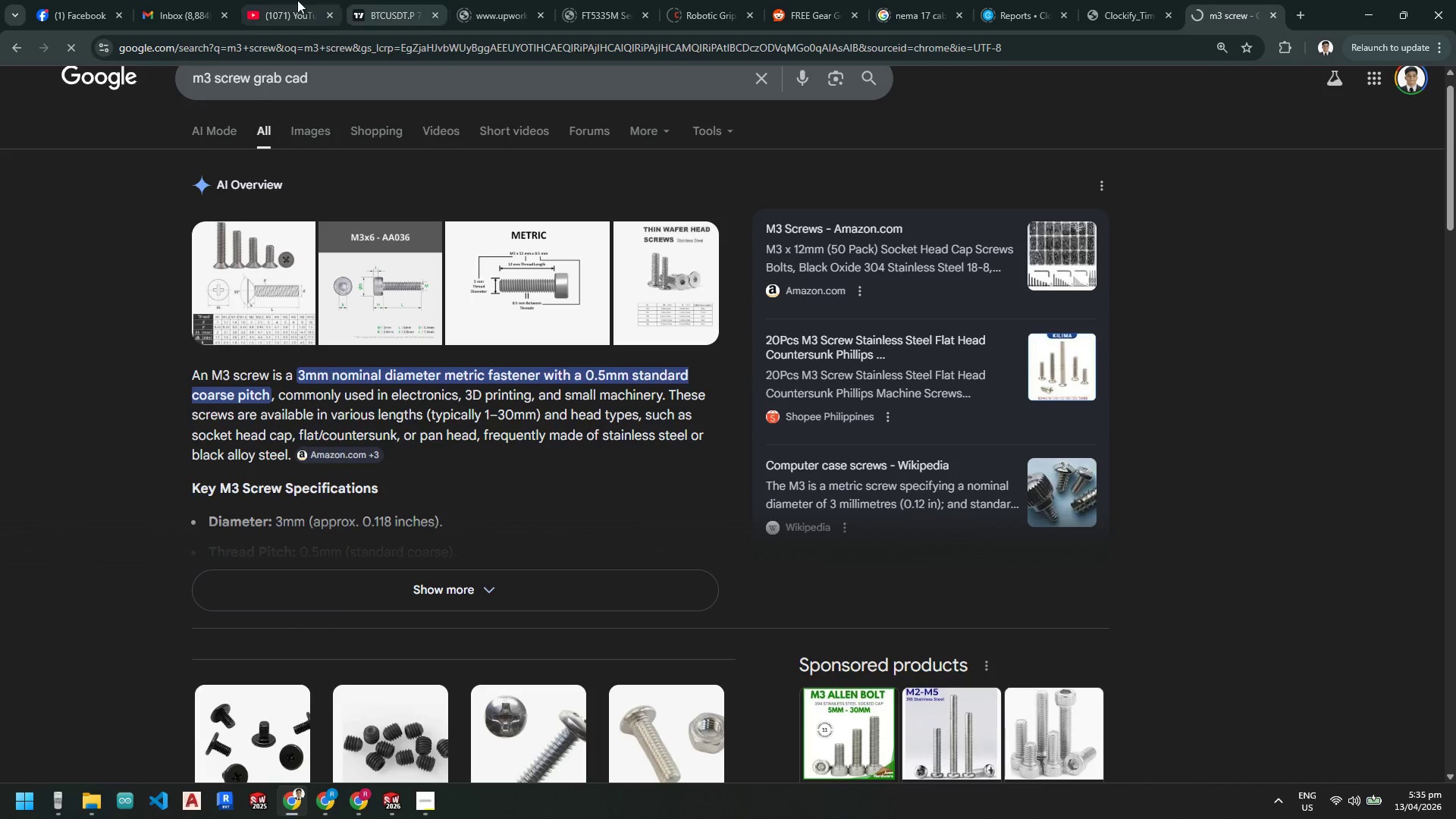 
scroll: coordinate [421, 476], scroll_direction: down, amount: 16.0
 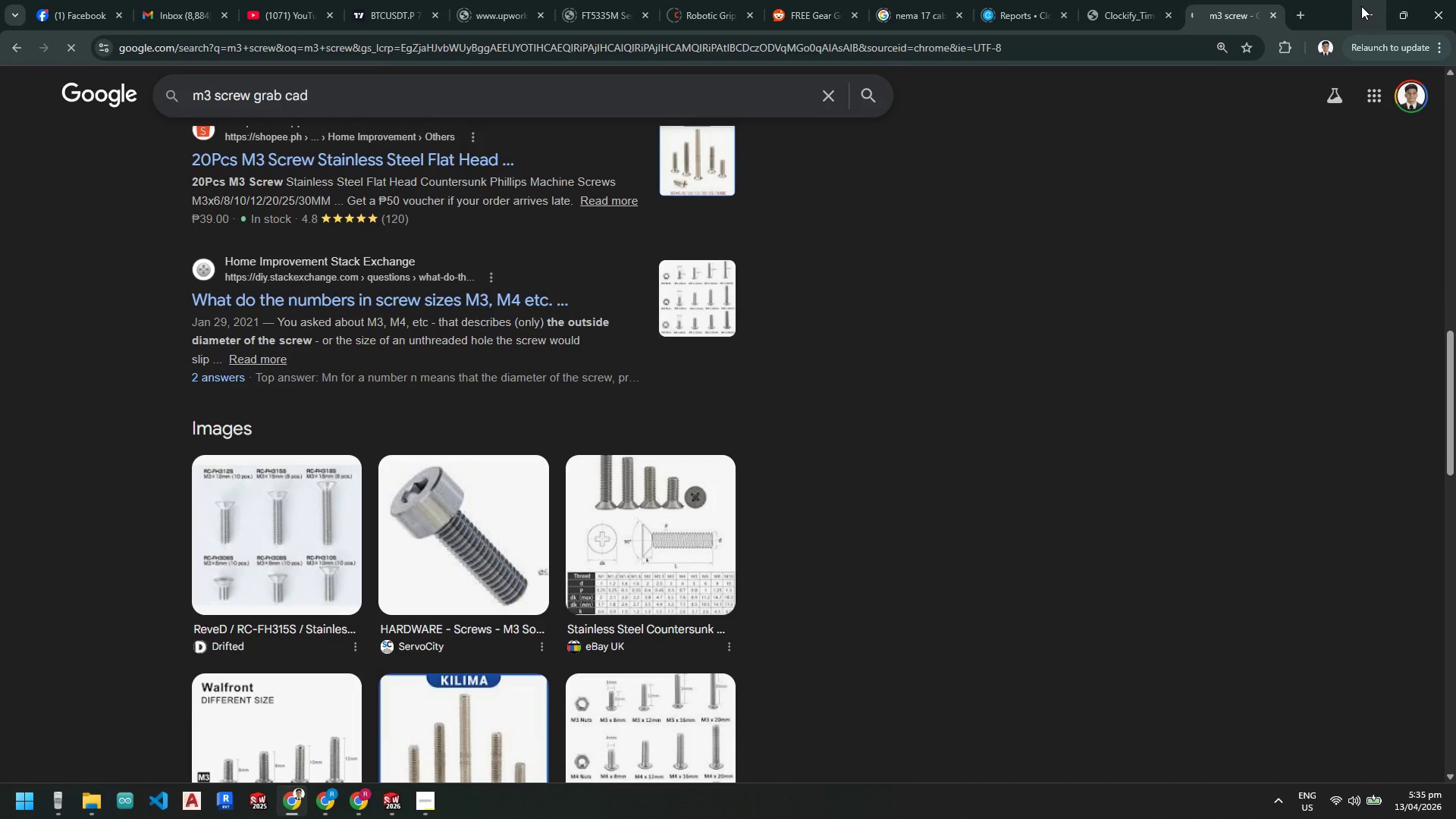 
left_click([1363, 10])
 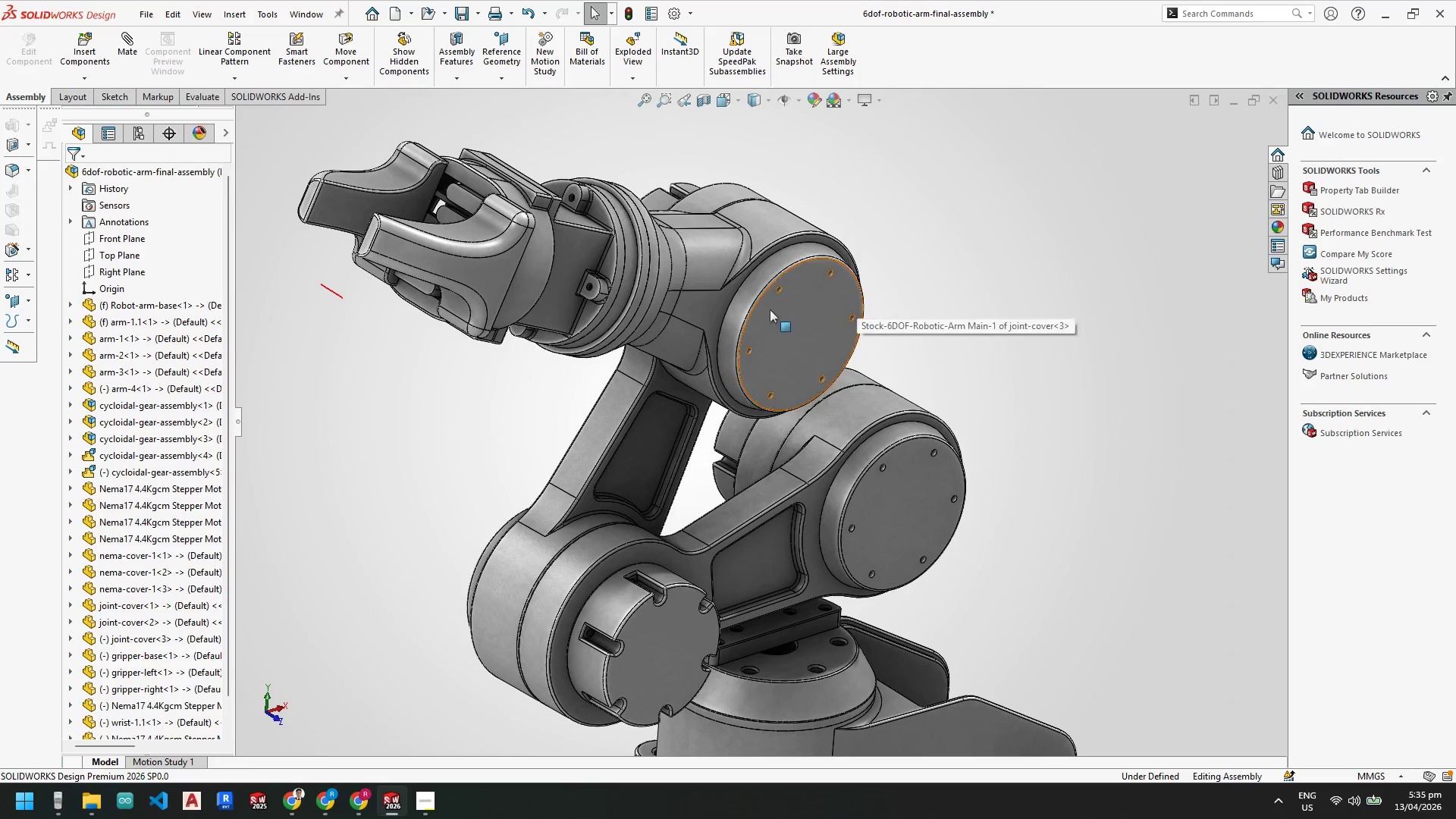 
scroll: coordinate [762, 358], scroll_direction: up, amount: 3.0
 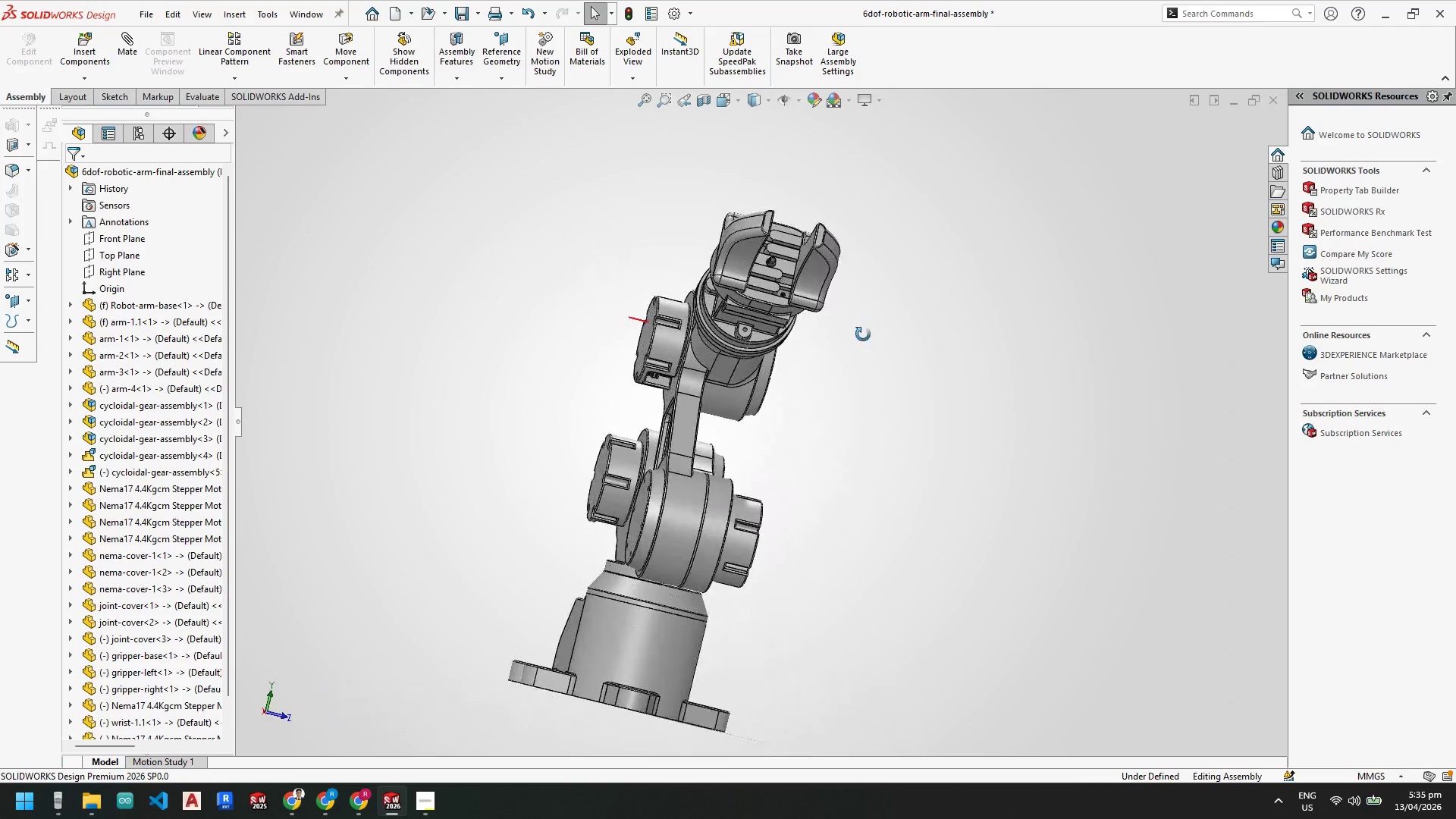 
scroll: coordinate [601, 460], scroll_direction: down, amount: 8.0
 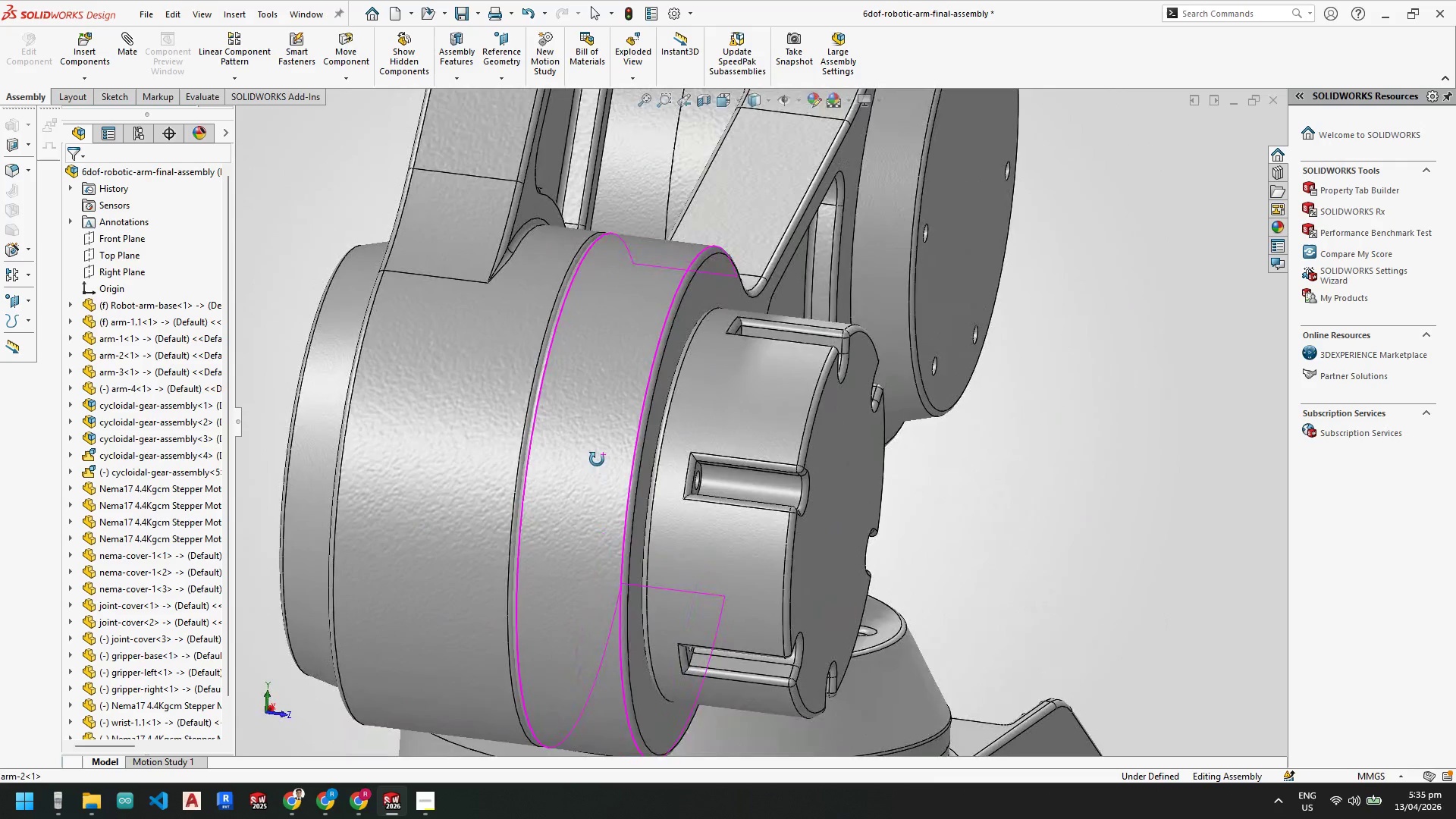 
wait(5.48)
 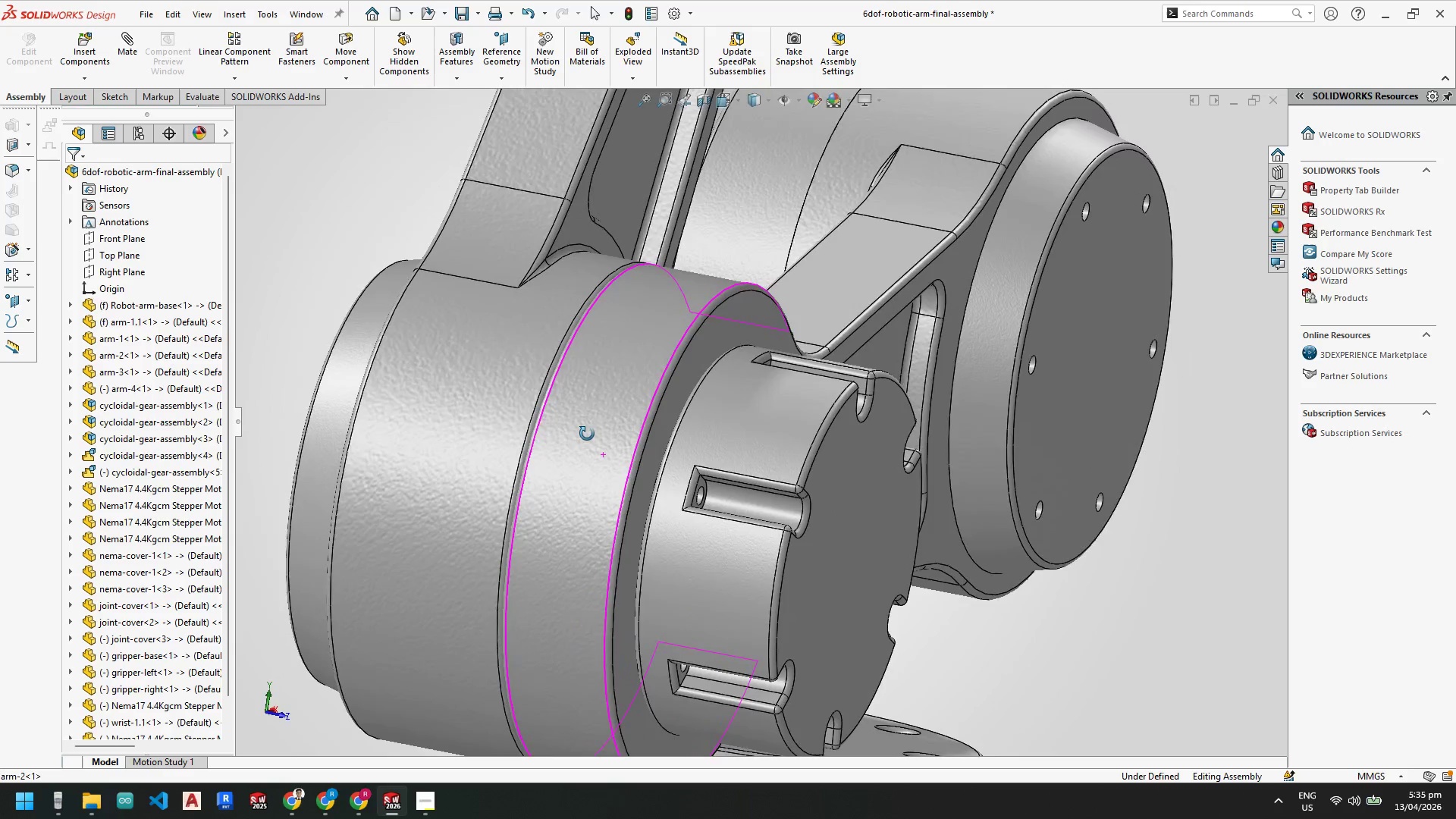 
scroll: coordinate [632, 465], scroll_direction: up, amount: 6.0
 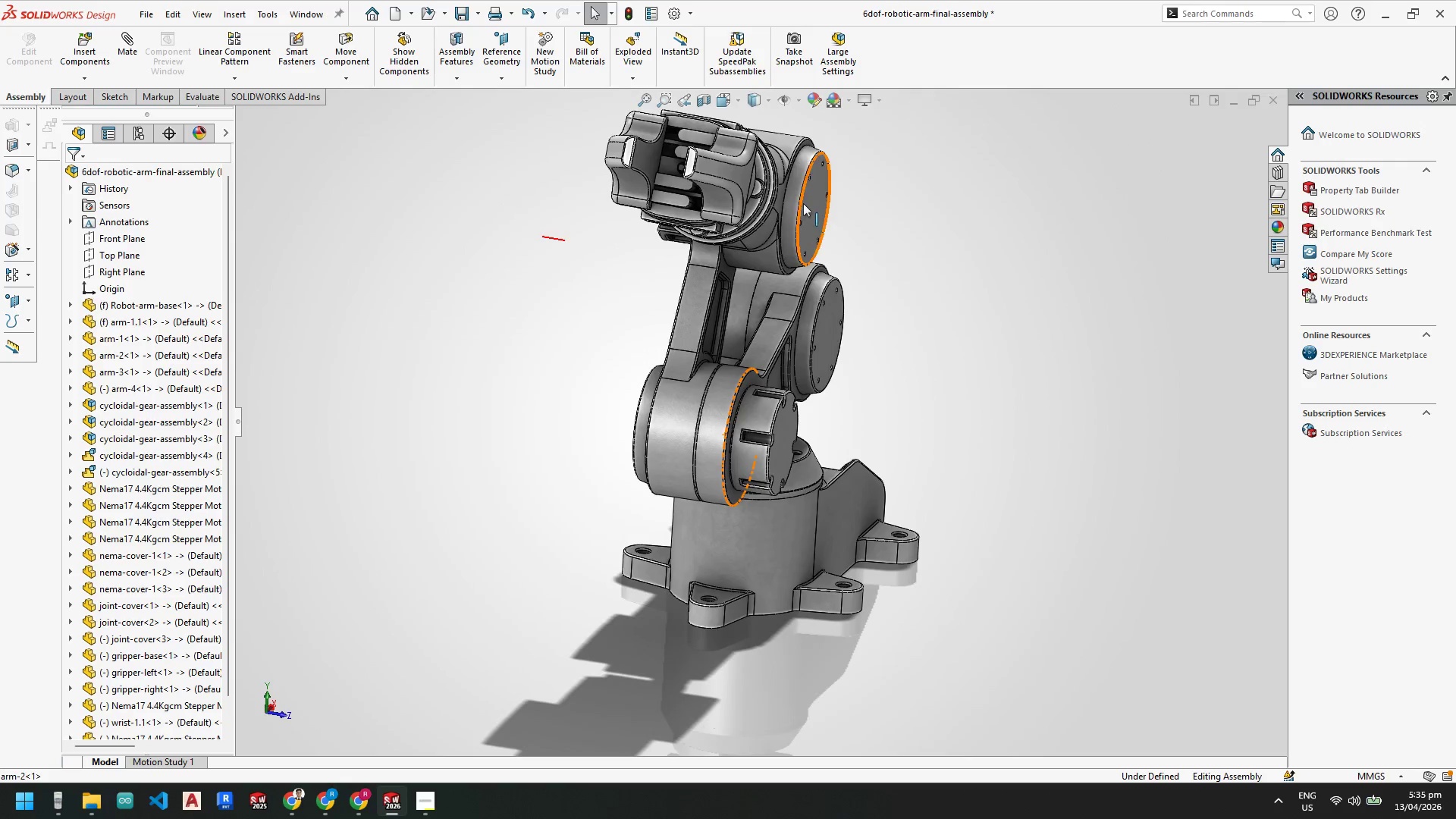 
scroll: coordinate [803, 203], scroll_direction: down, amount: 1.0
 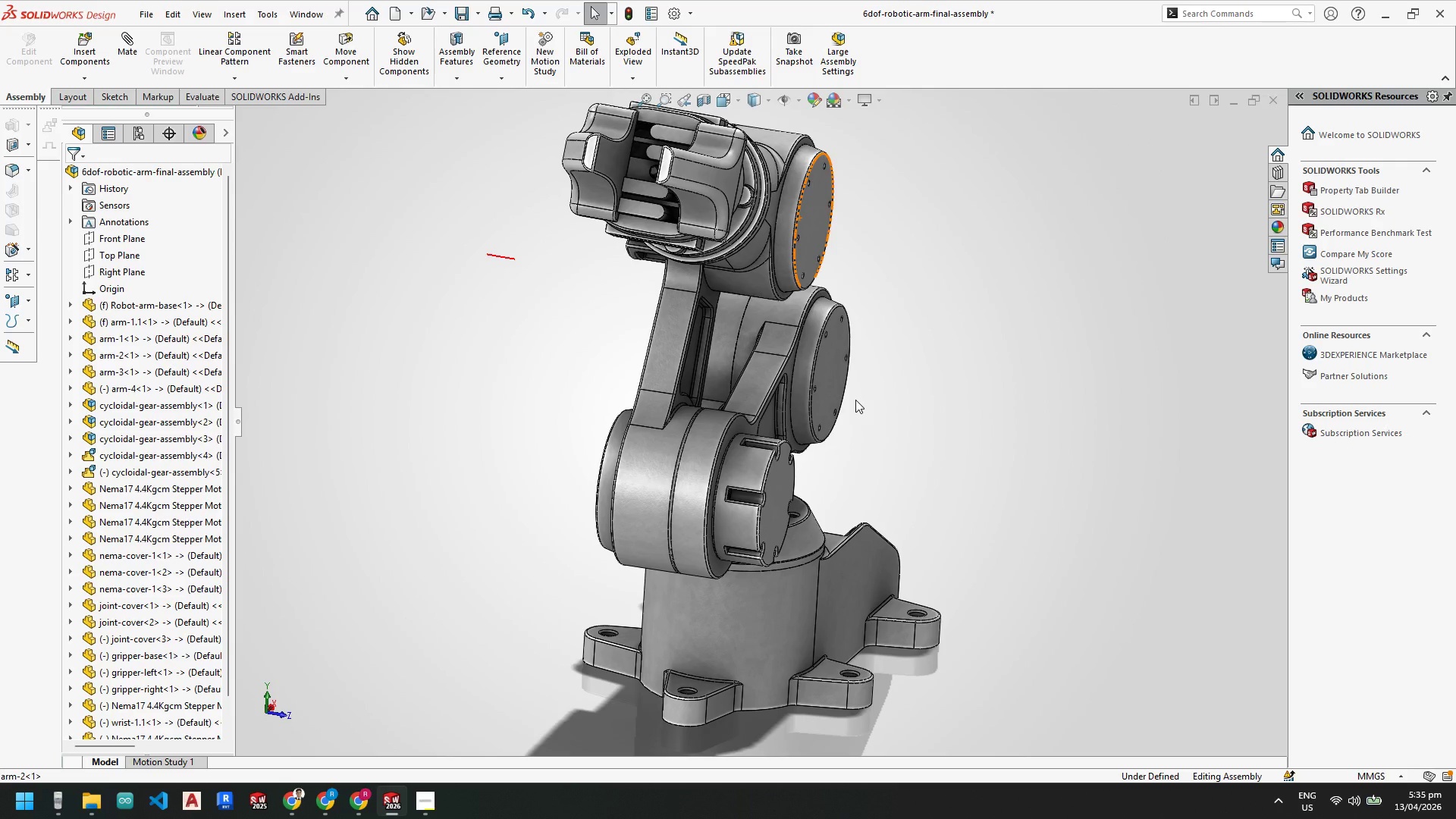 
scroll: coordinate [800, 285], scroll_direction: none, amount: 0.0
 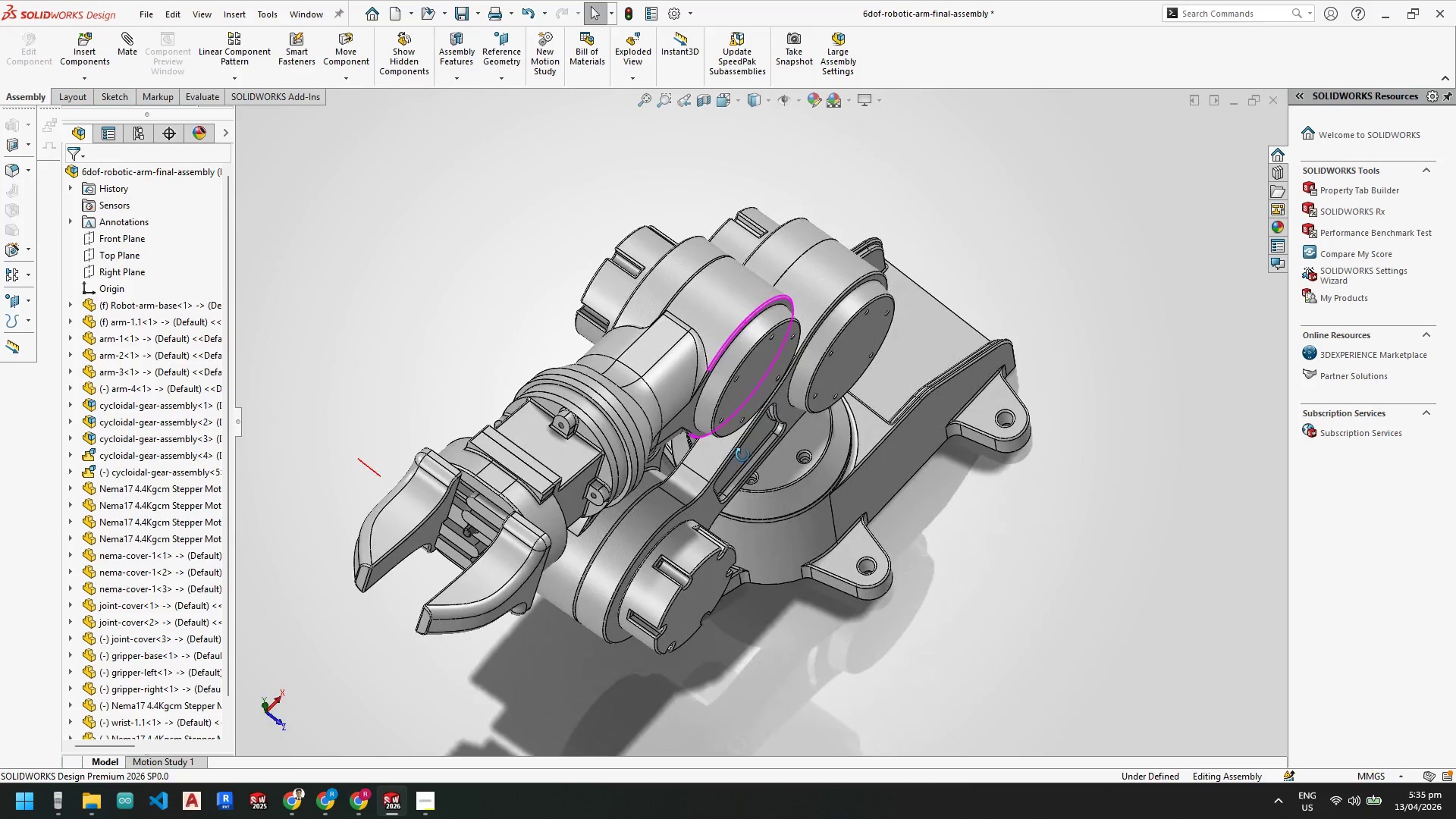 
scroll: coordinate [659, 427], scroll_direction: down, amount: 9.0
 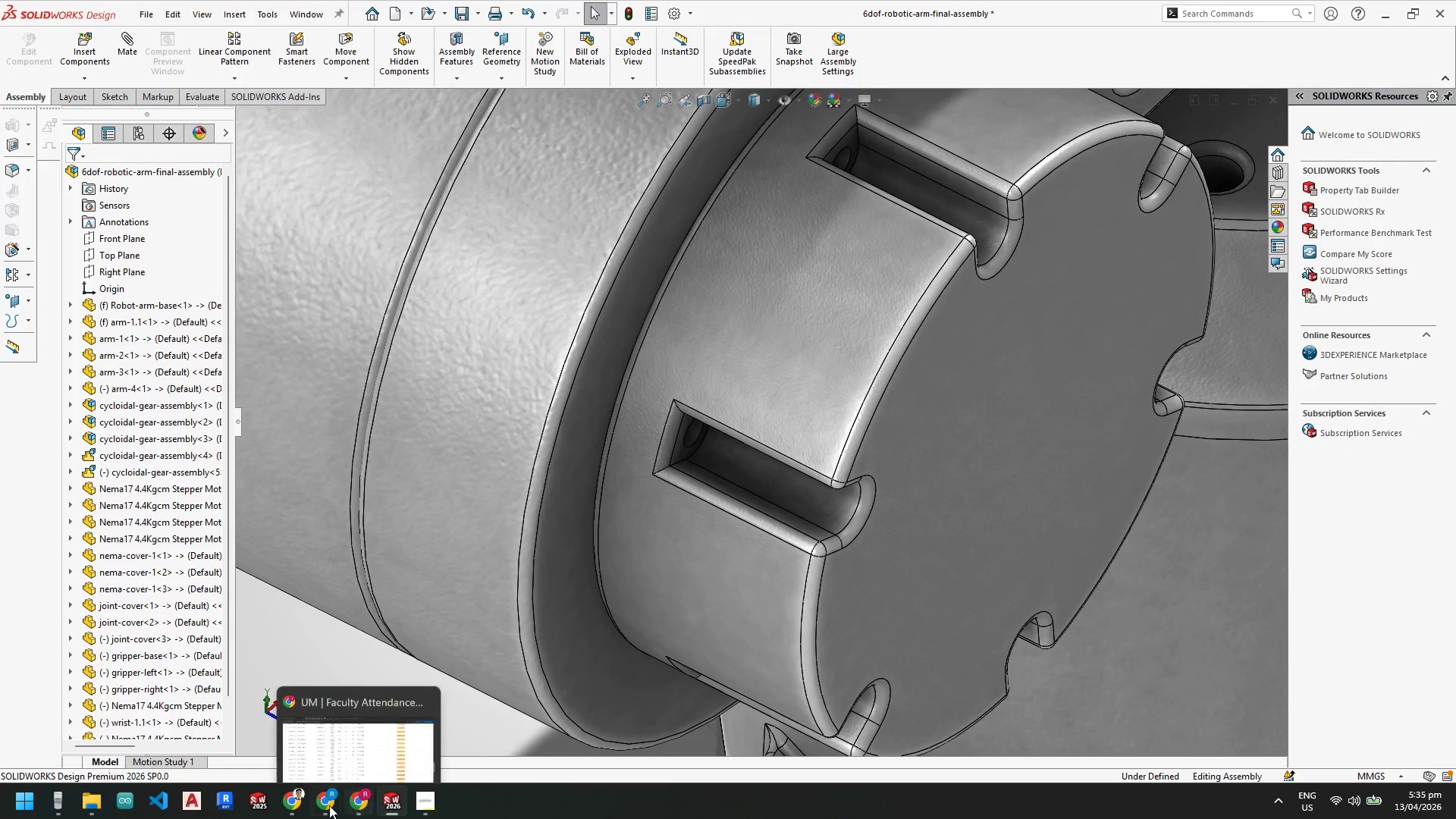 
left_click([295, 801])
 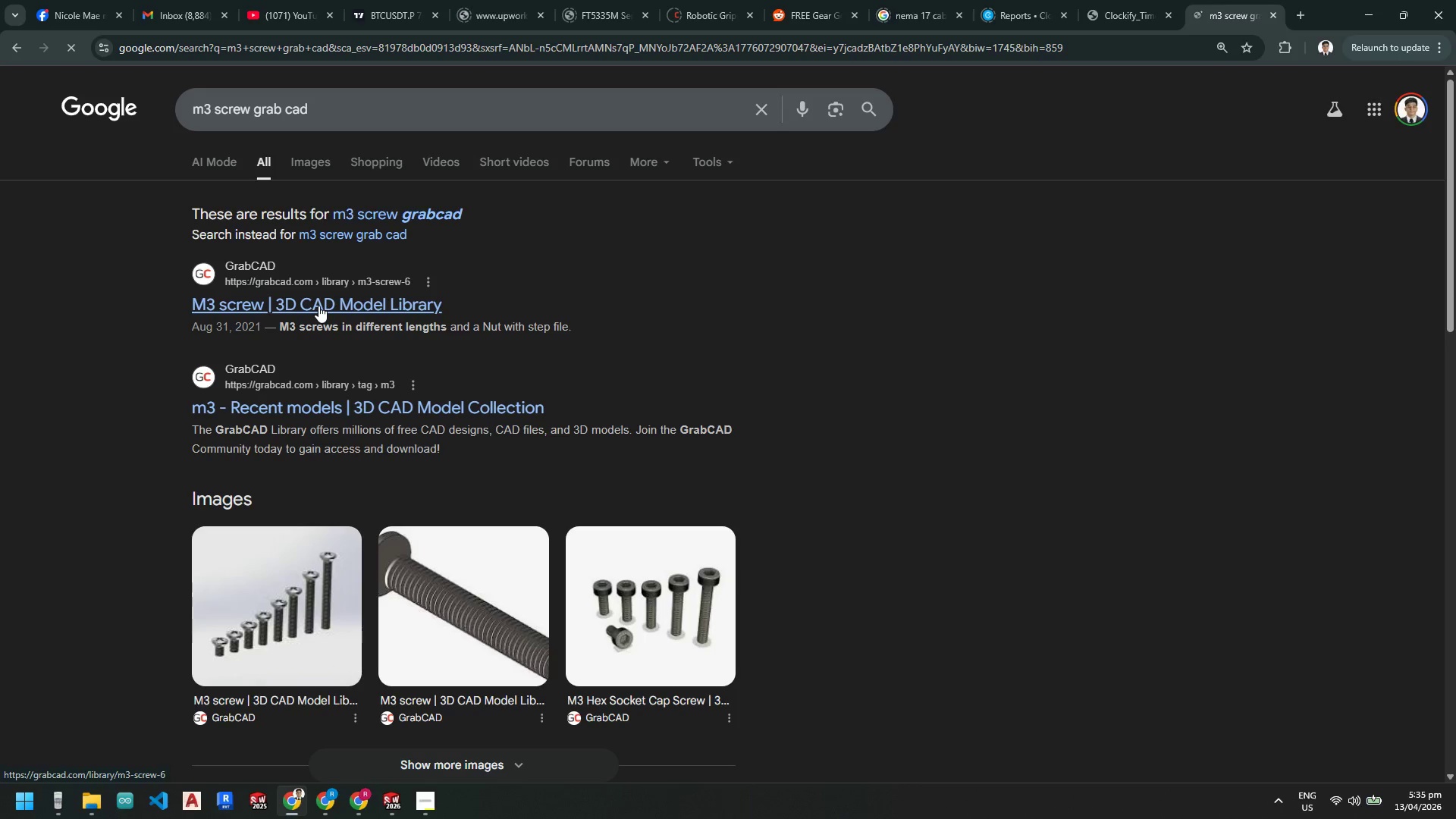 
wait(5.08)
 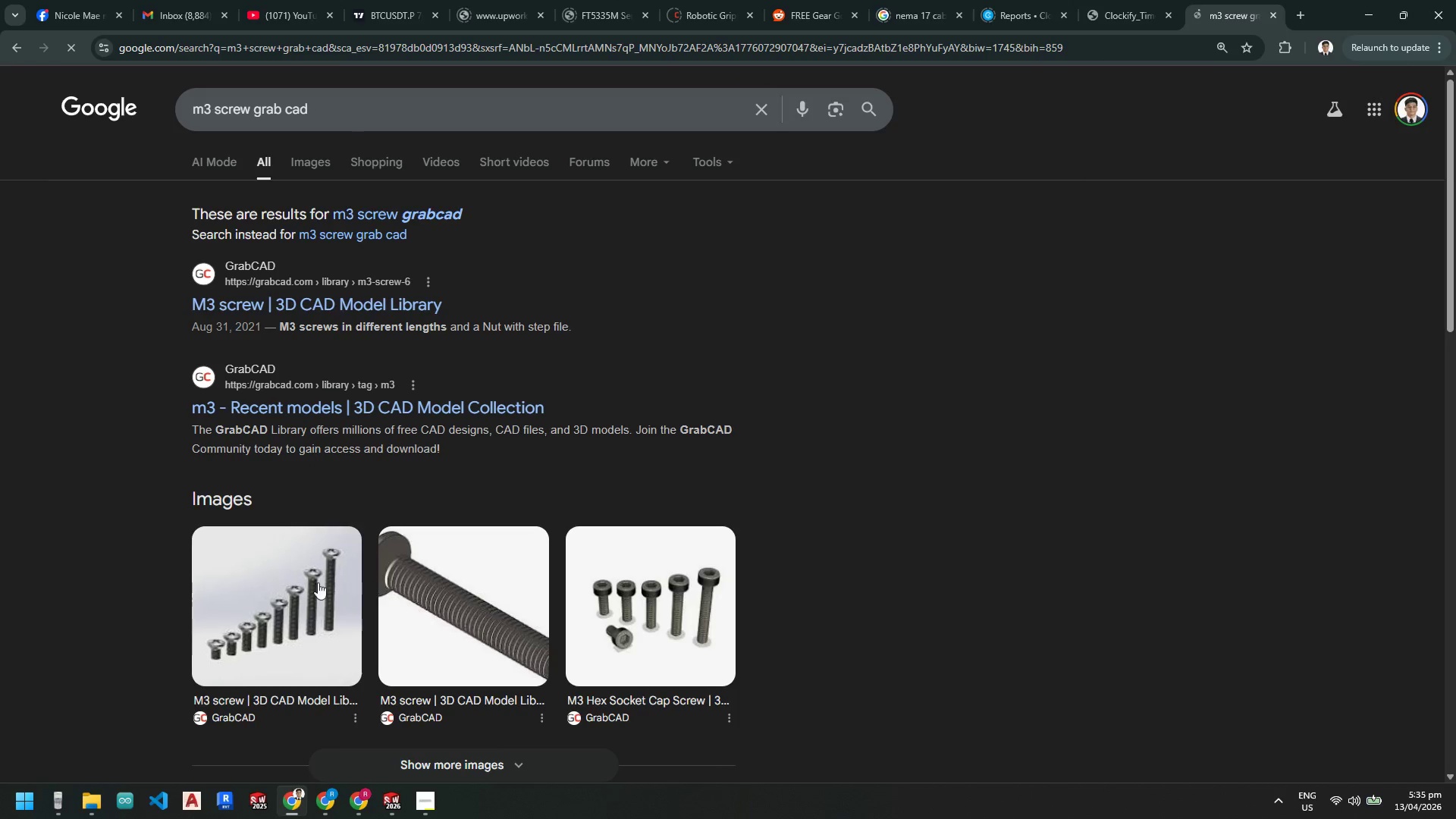 
left_click([318, 306])
 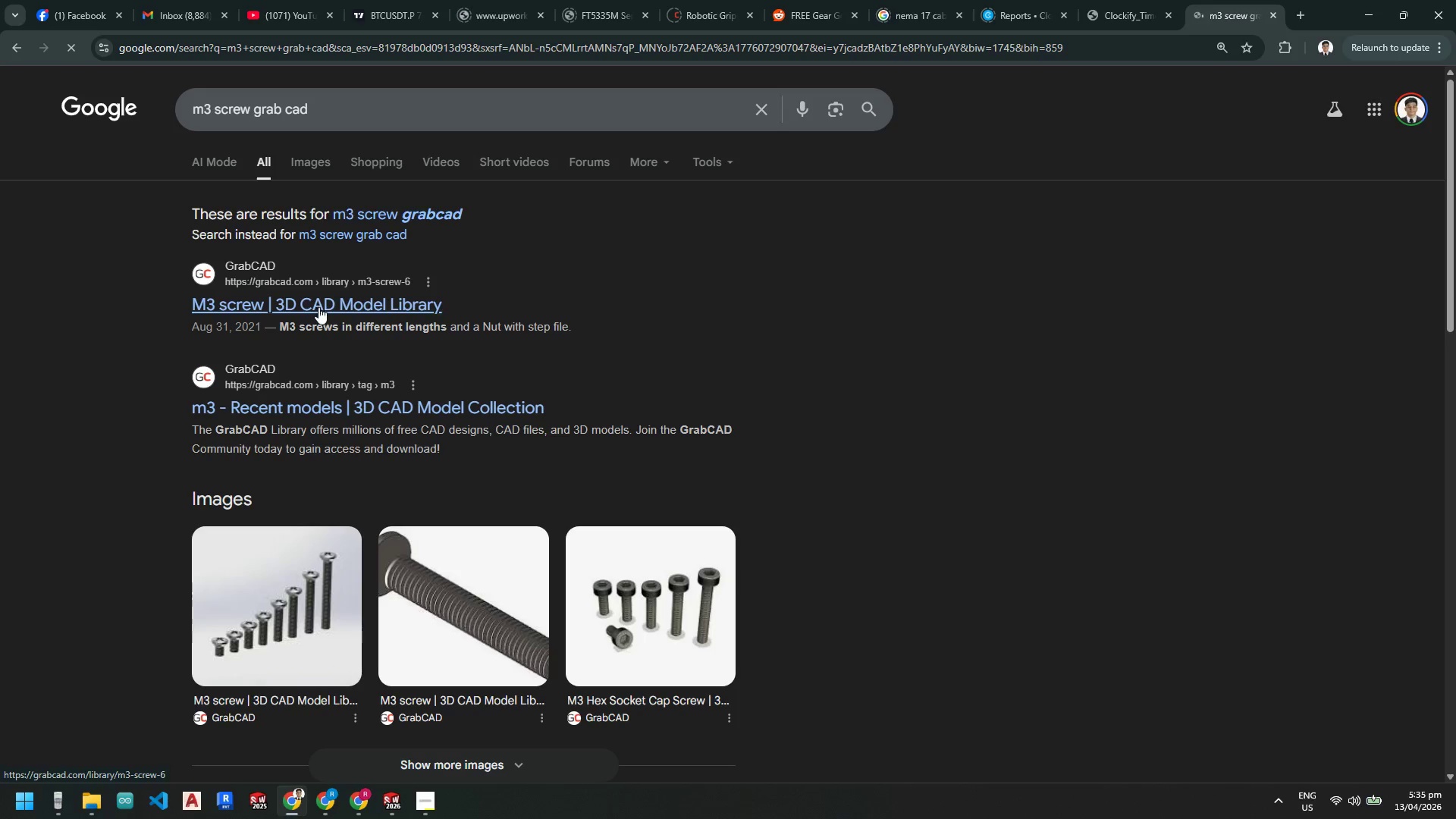 
scroll: coordinate [735, 429], scroll_direction: up, amount: 3.0
 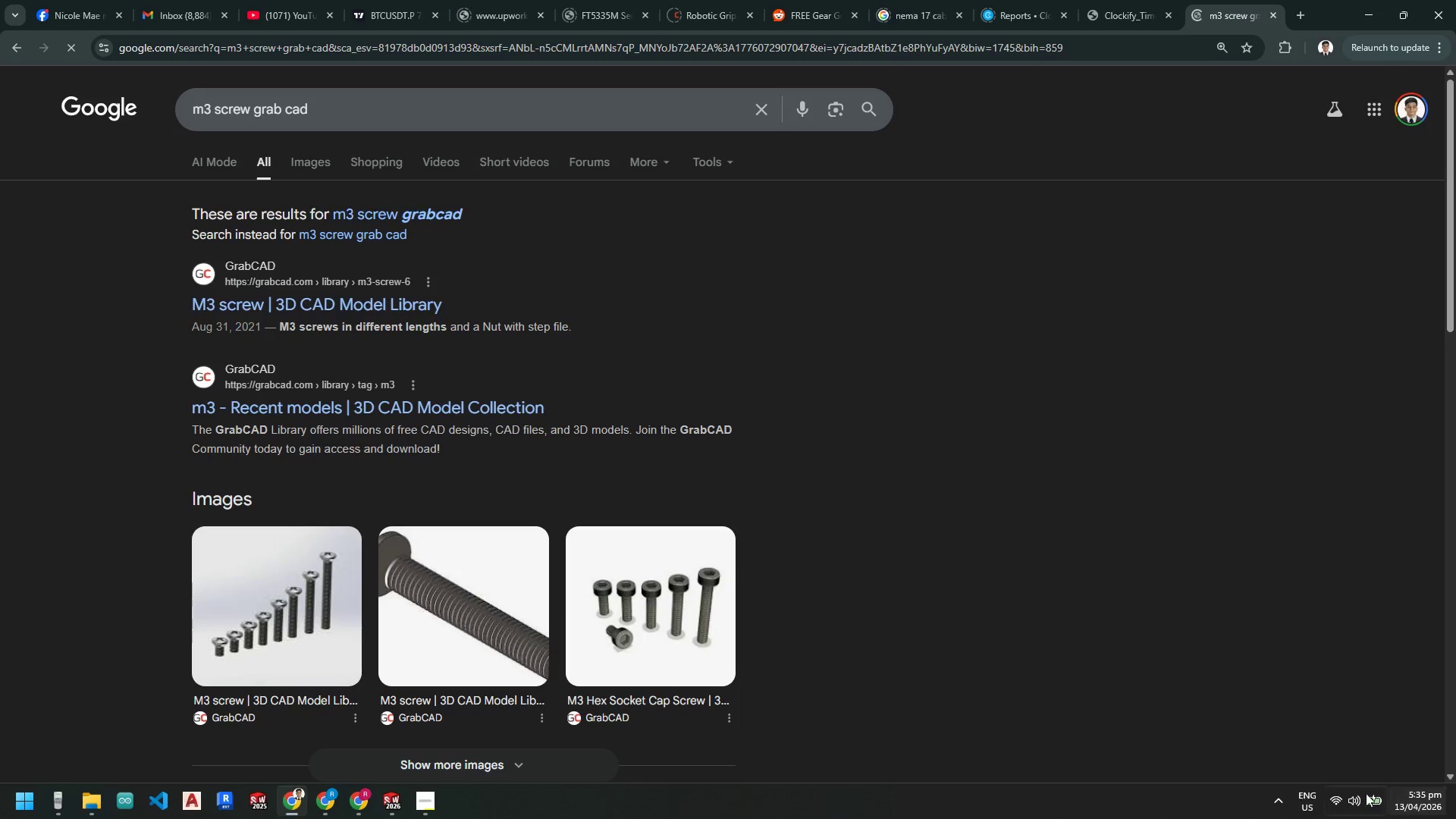 
left_click([1333, 799])